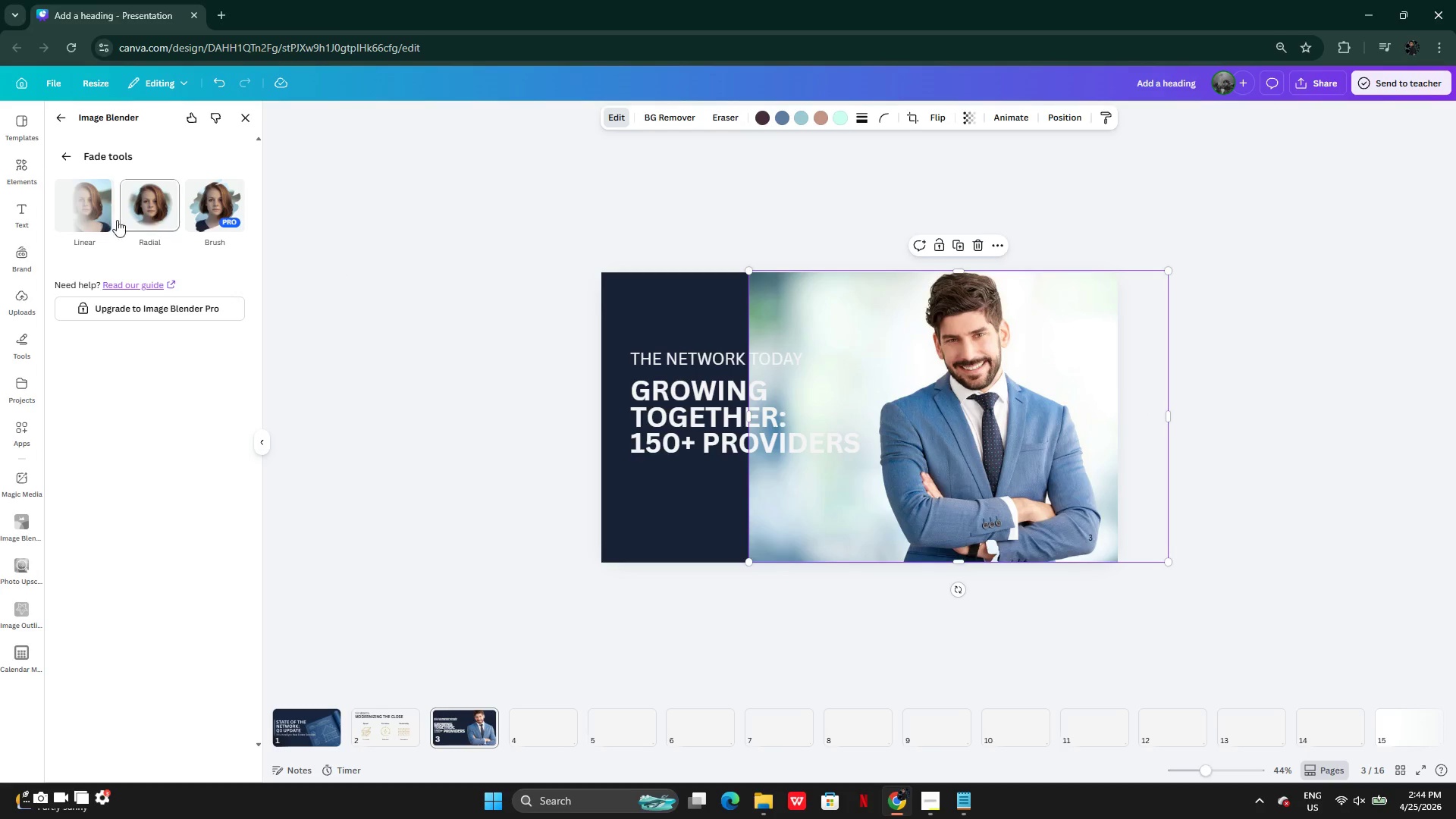 
left_click([89, 220])
 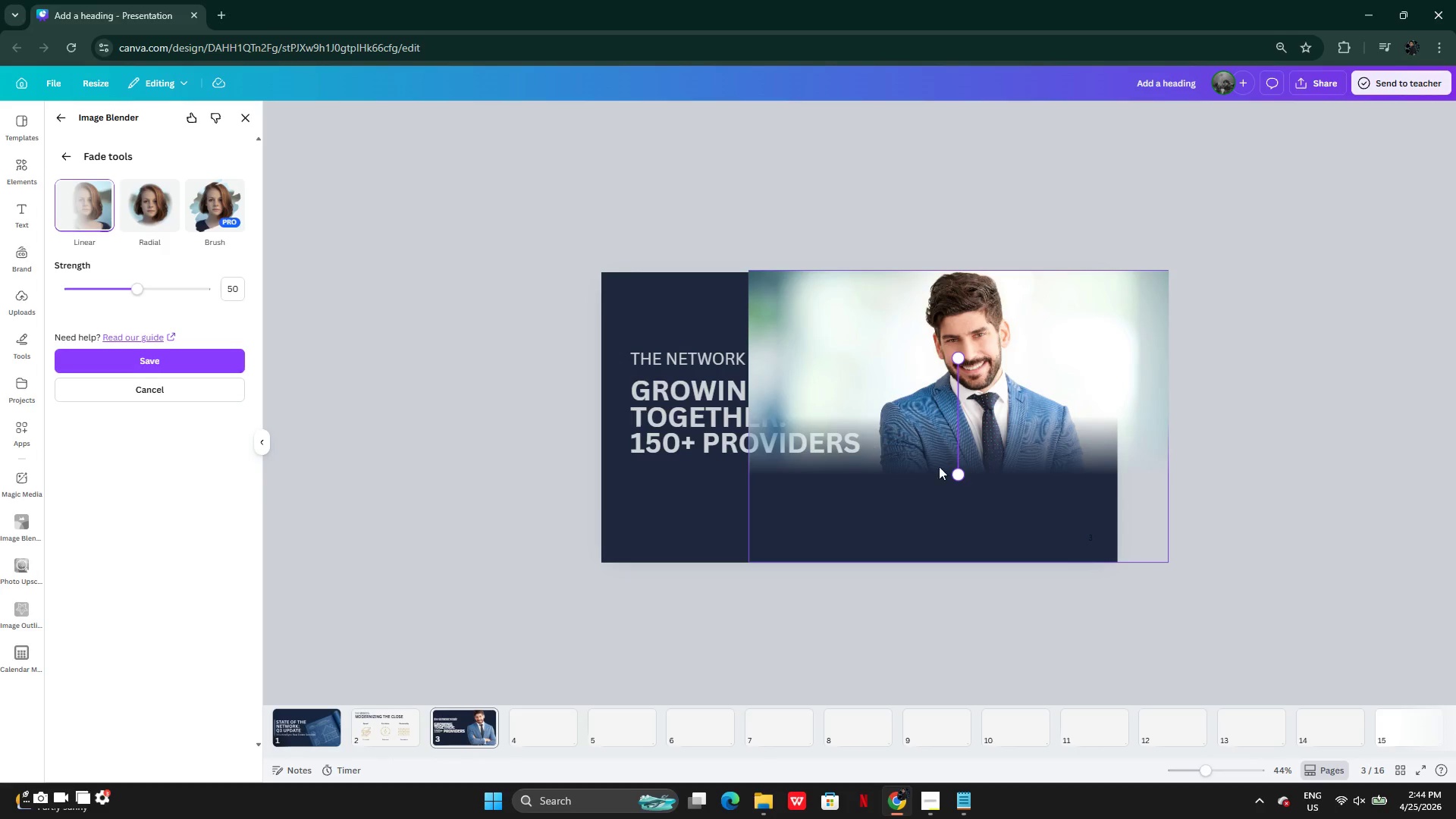 
left_click_drag(start_coordinate=[957, 475], to_coordinate=[795, 379])
 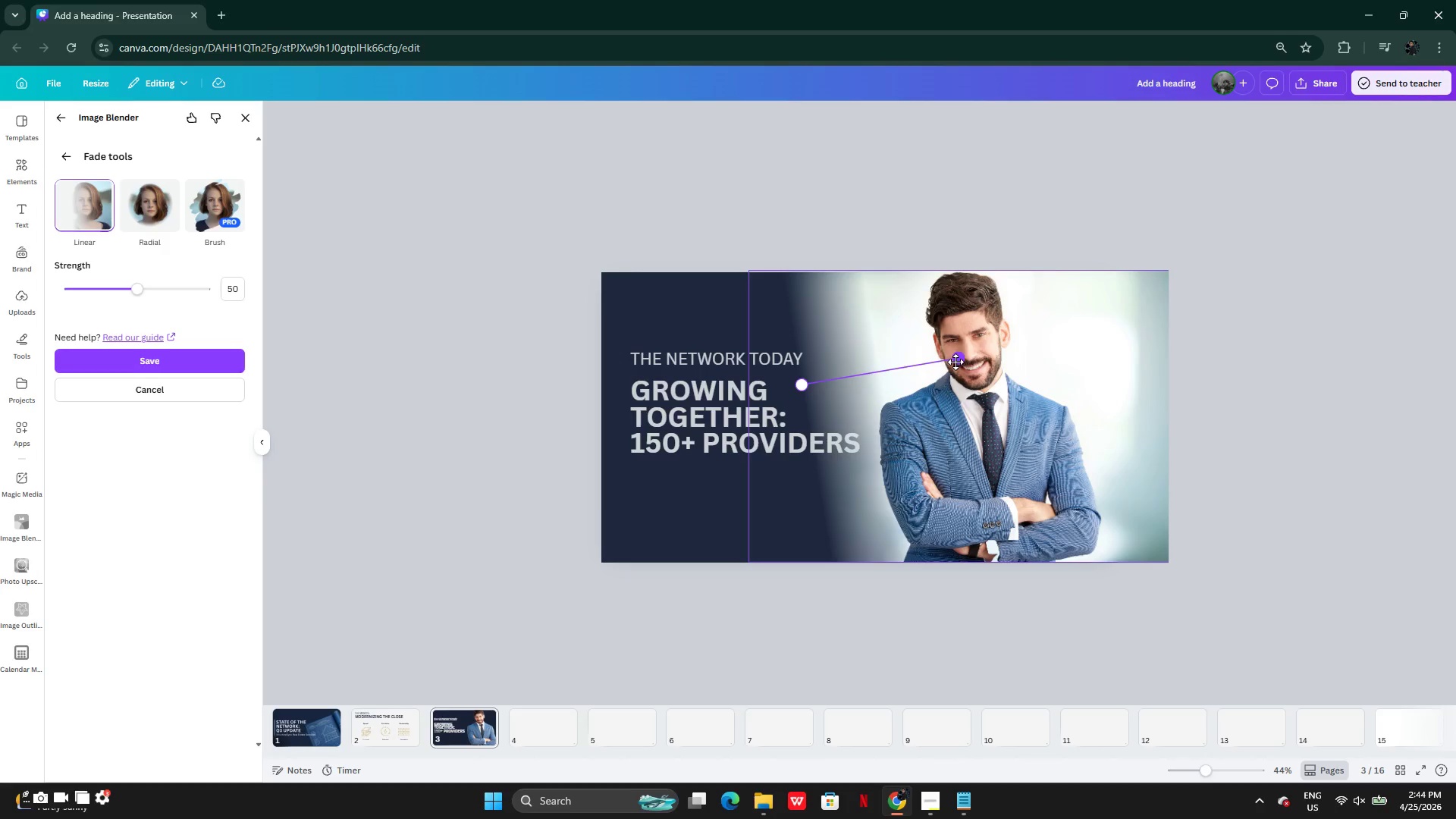 
left_click_drag(start_coordinate=[956, 362], to_coordinate=[971, 414])
 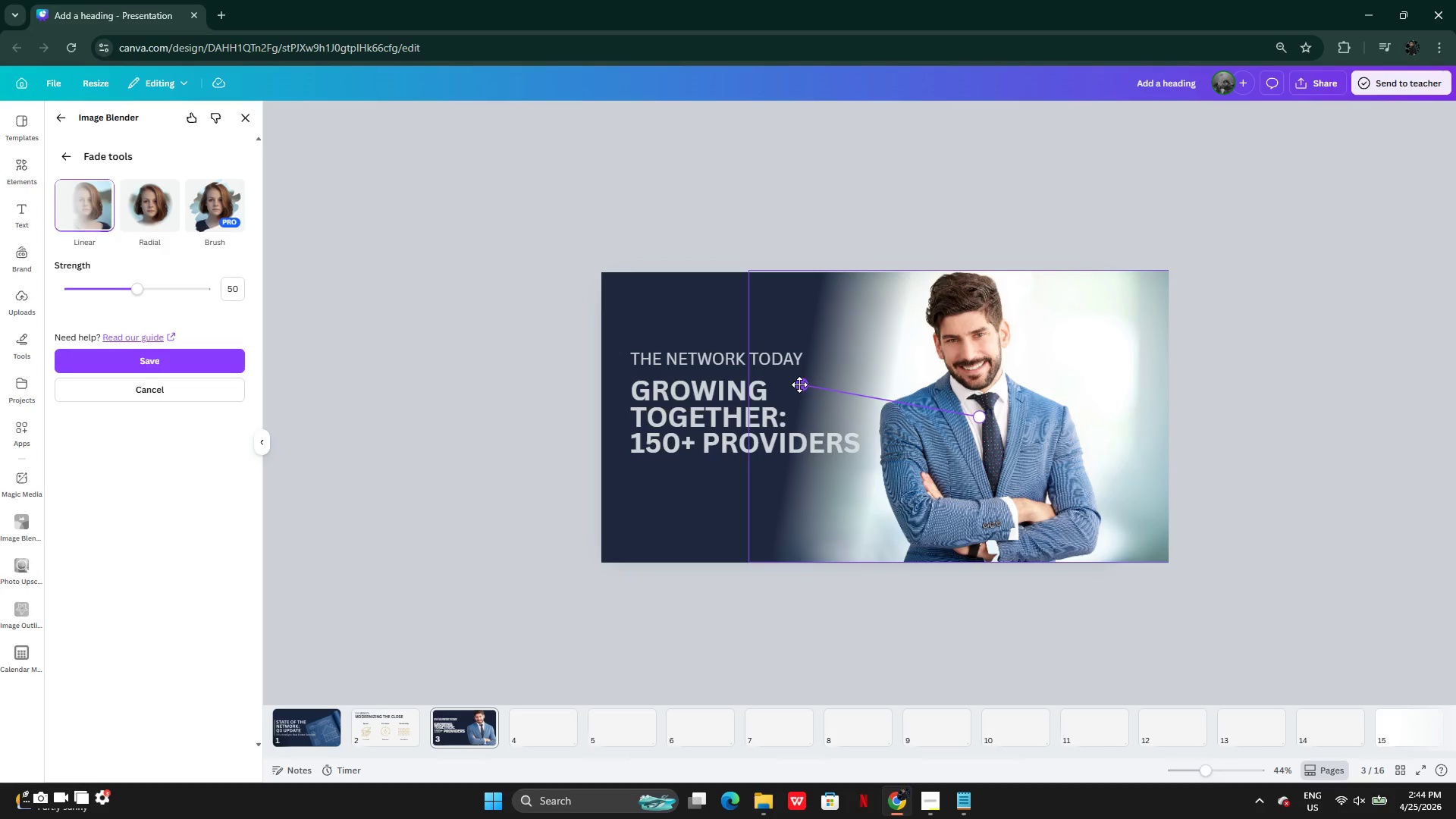 
left_click_drag(start_coordinate=[800, 384], to_coordinate=[798, 410])
 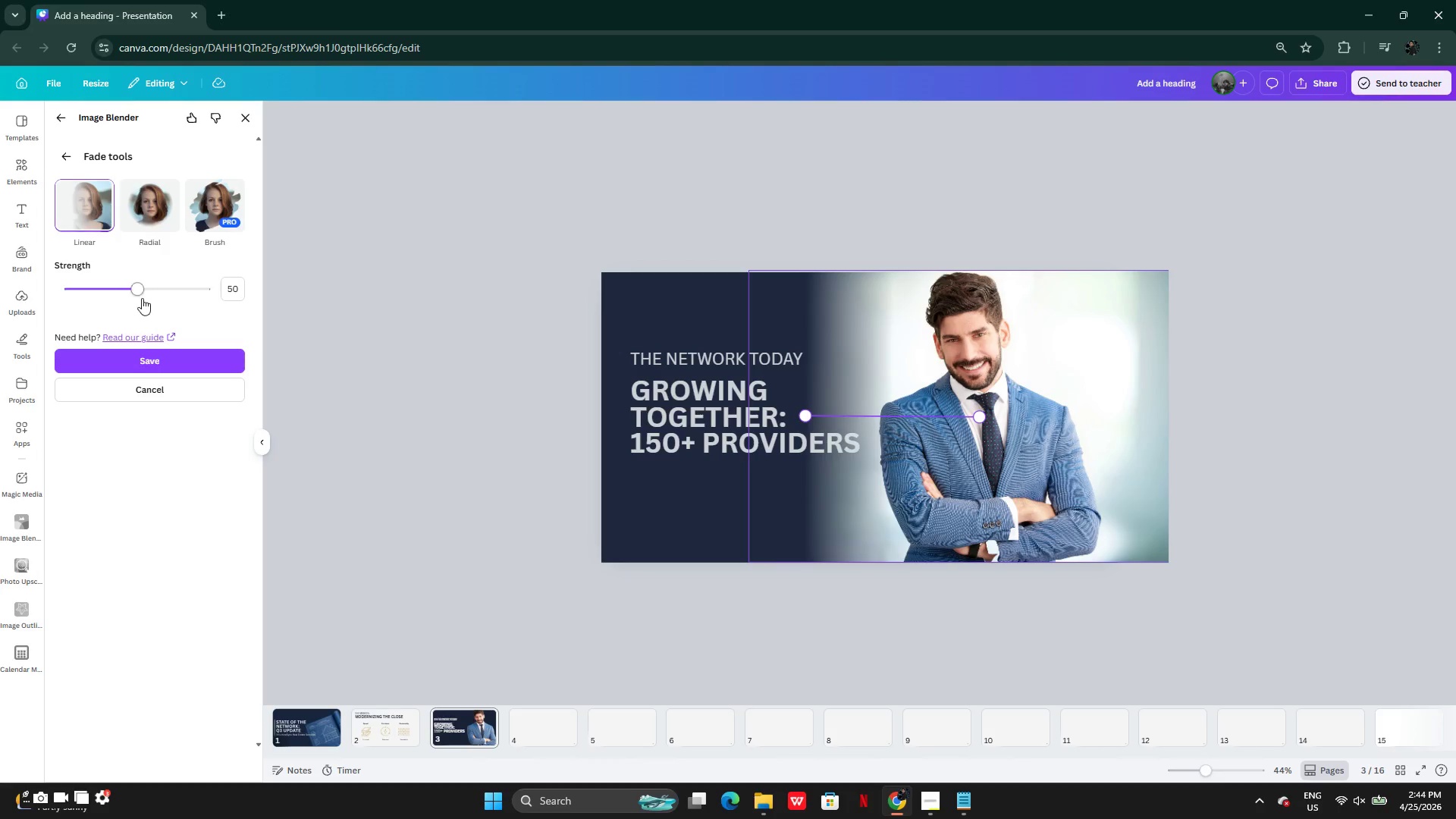 
left_click_drag(start_coordinate=[142, 298], to_coordinate=[71, 297])
 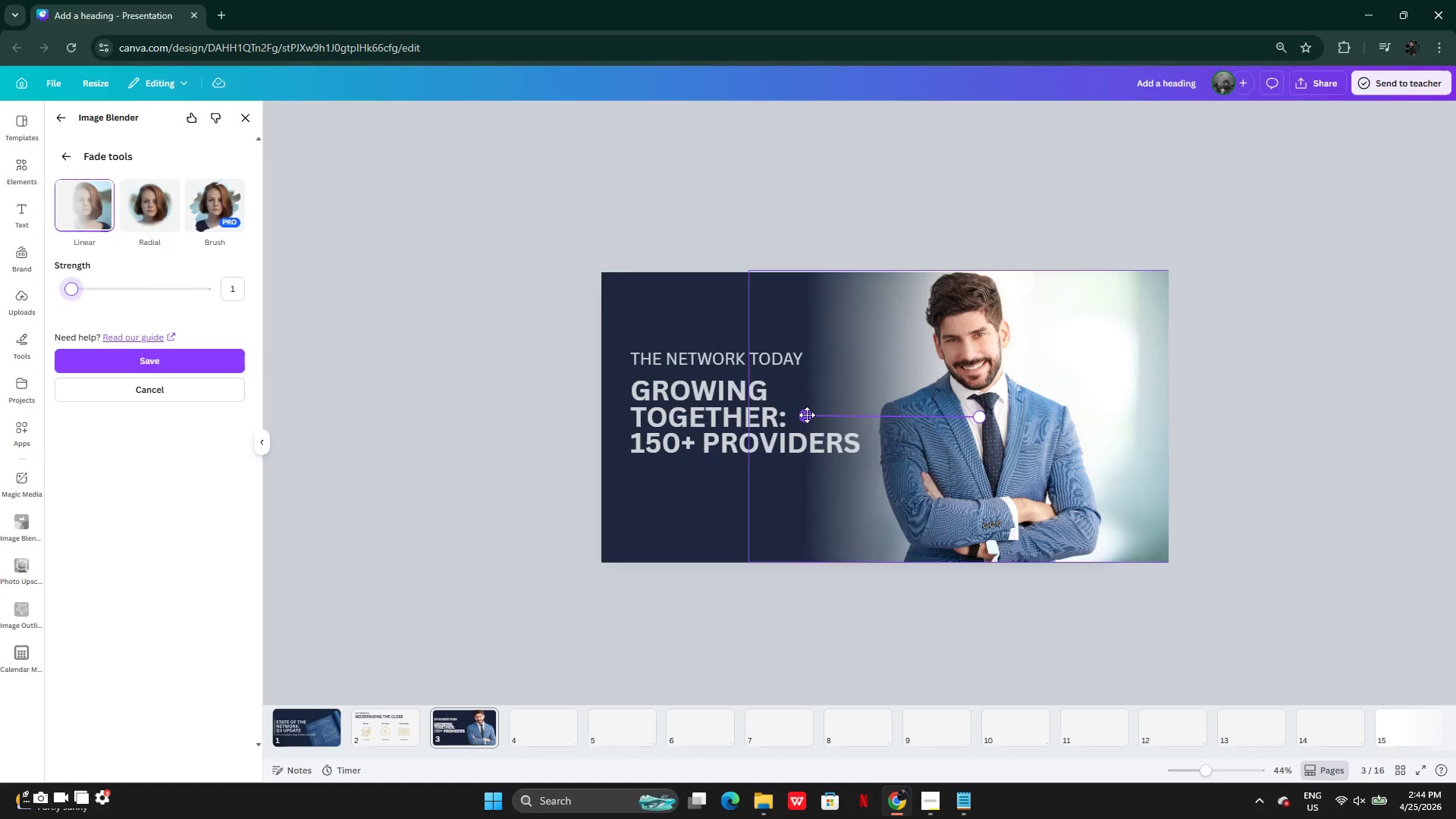 
left_click_drag(start_coordinate=[807, 415], to_coordinate=[764, 413])
 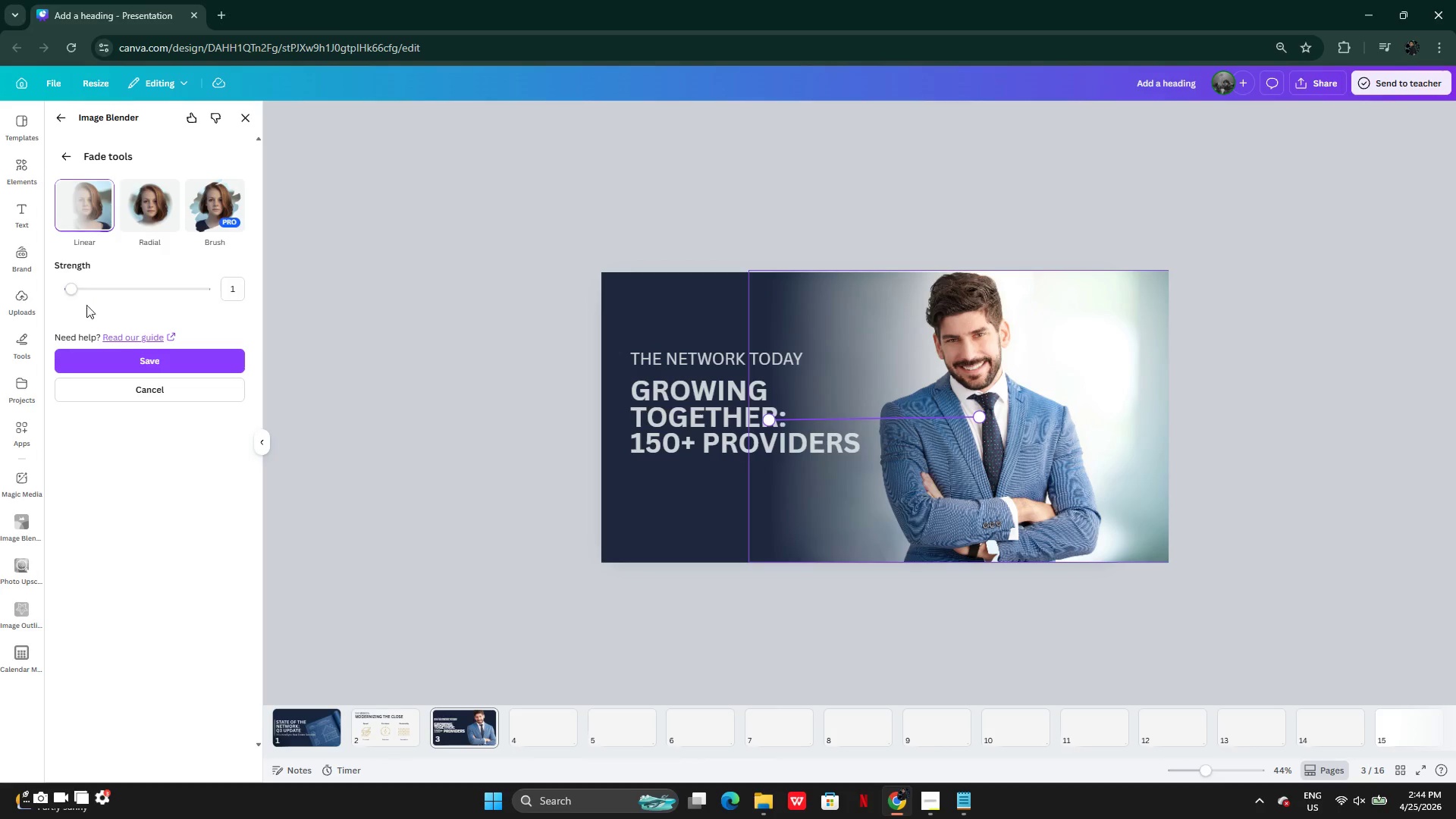 
left_click_drag(start_coordinate=[70, 289], to_coordinate=[92, 290])
 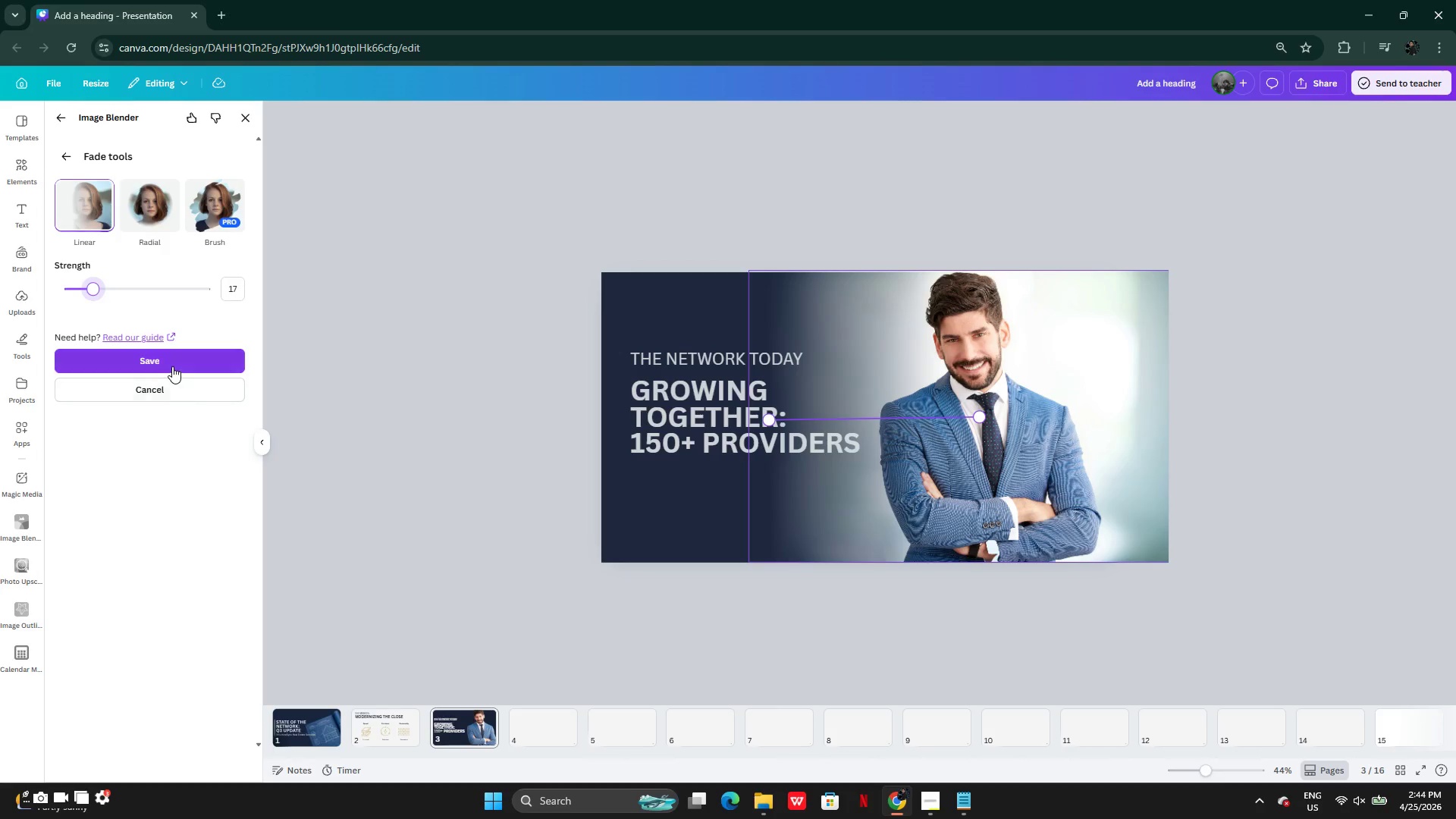 
left_click([171, 366])
 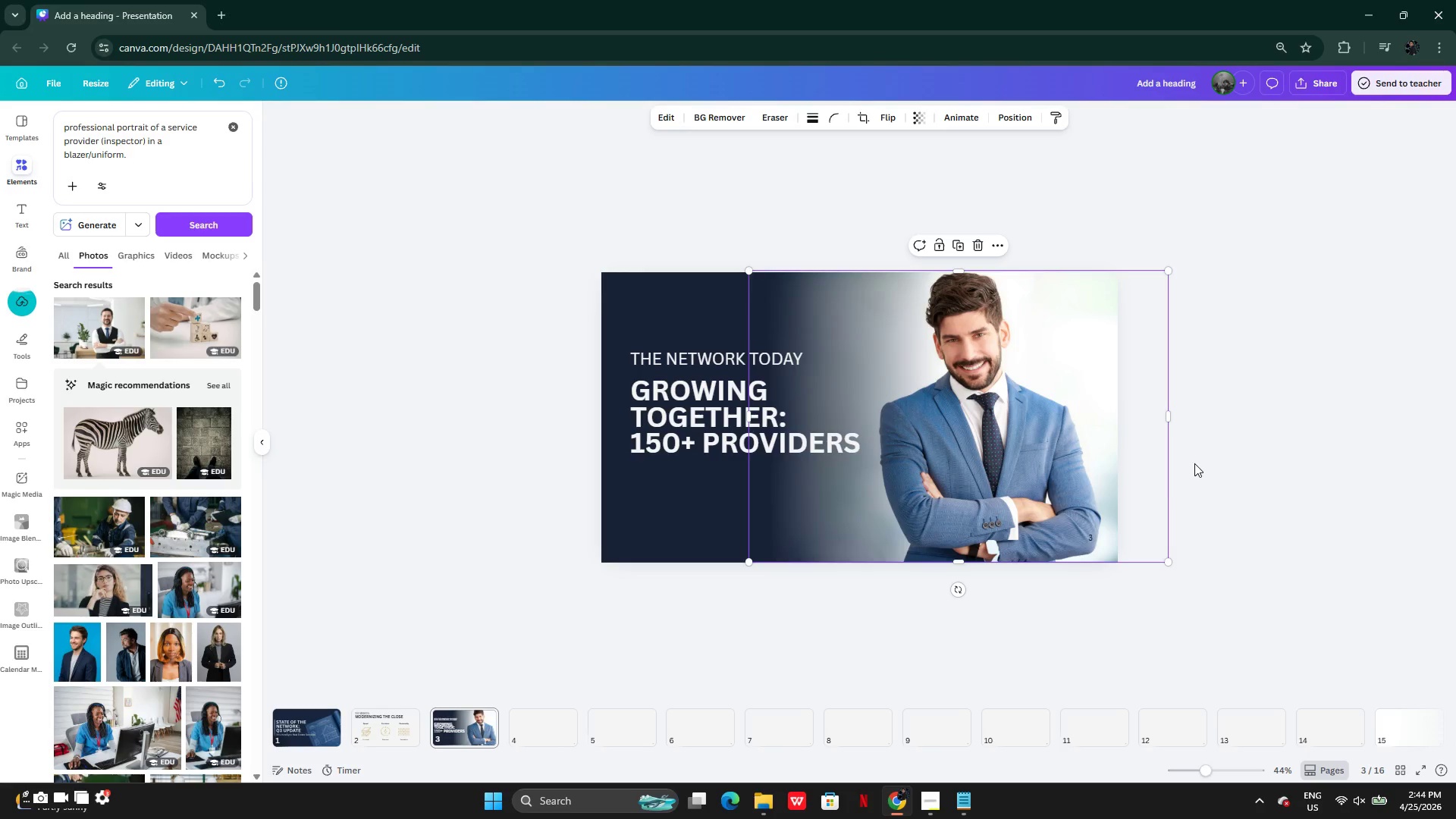 
wait(6.98)
 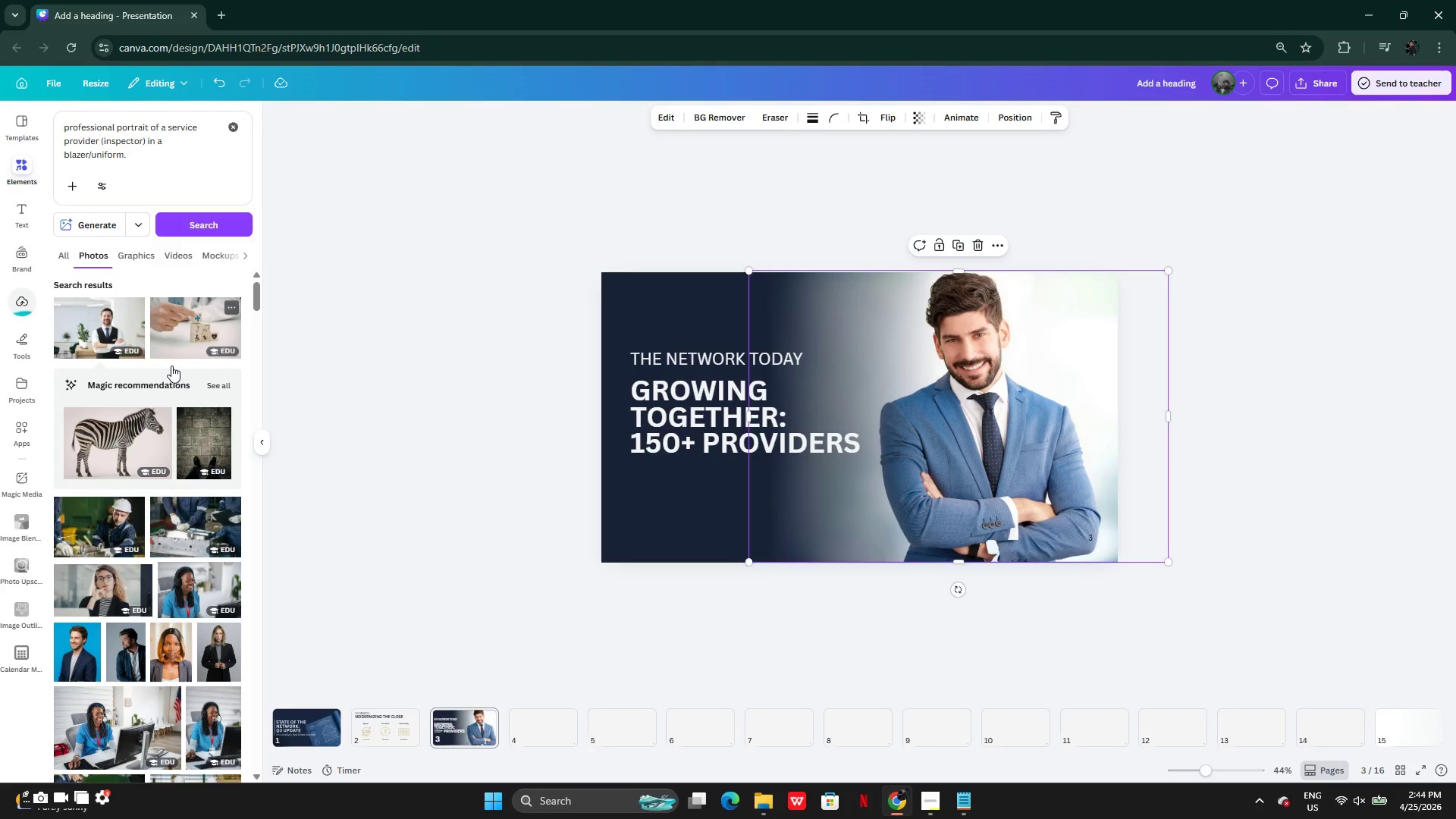 
double_click([1195, 463])
 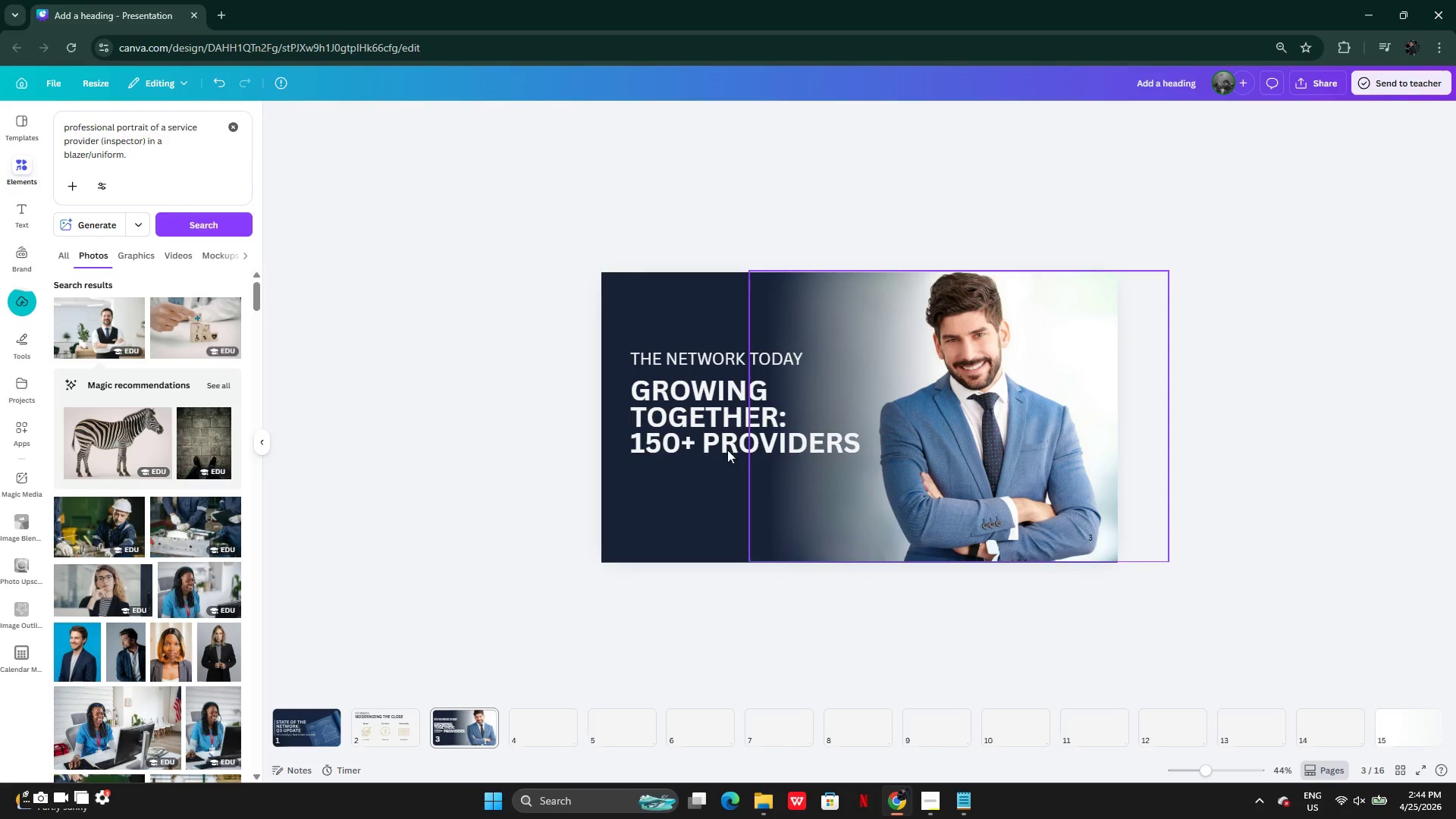 
left_click([704, 362])
 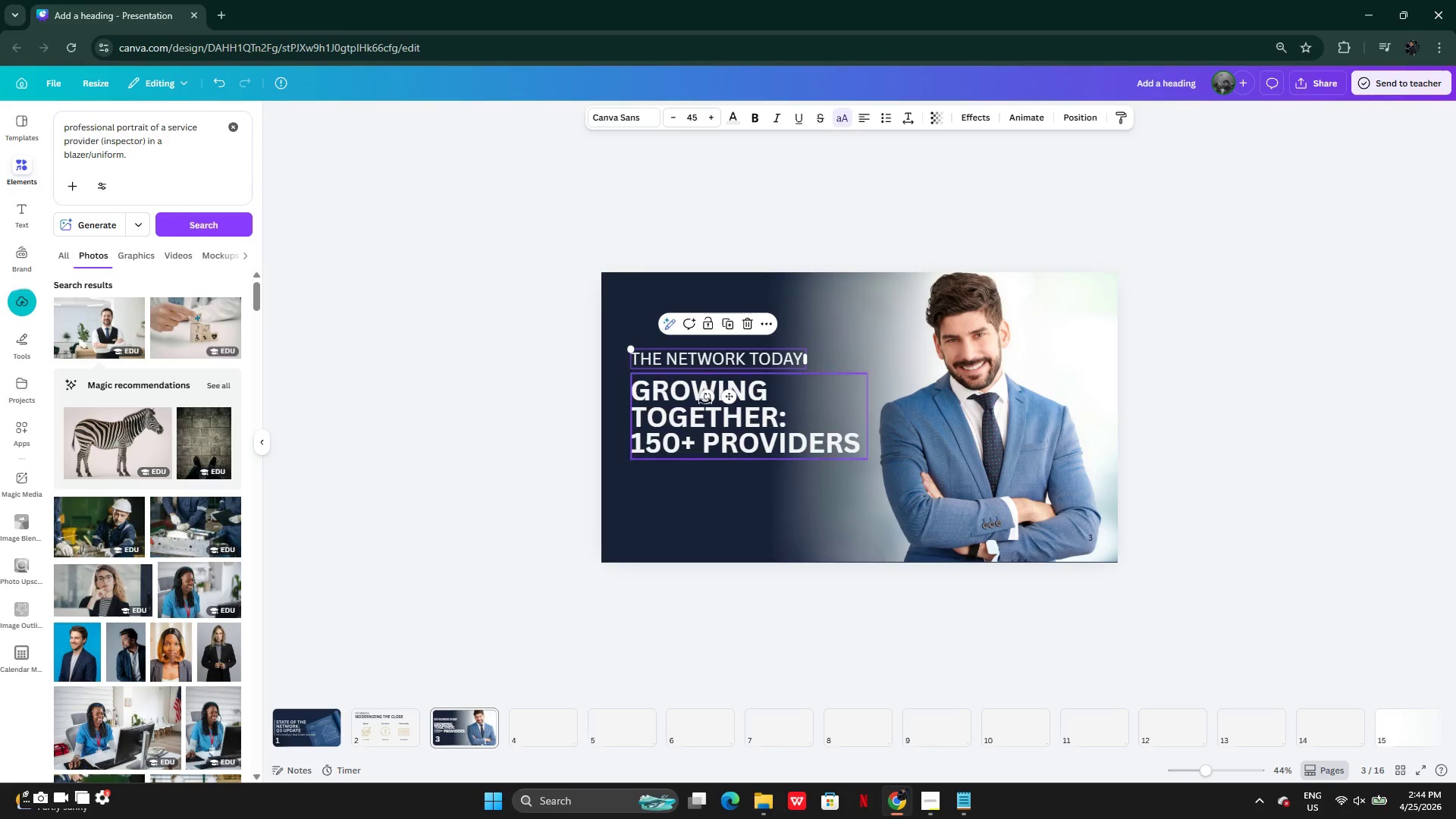 
hold_key(key=ShiftLeft, duration=0.67)
left_click([705, 410])
 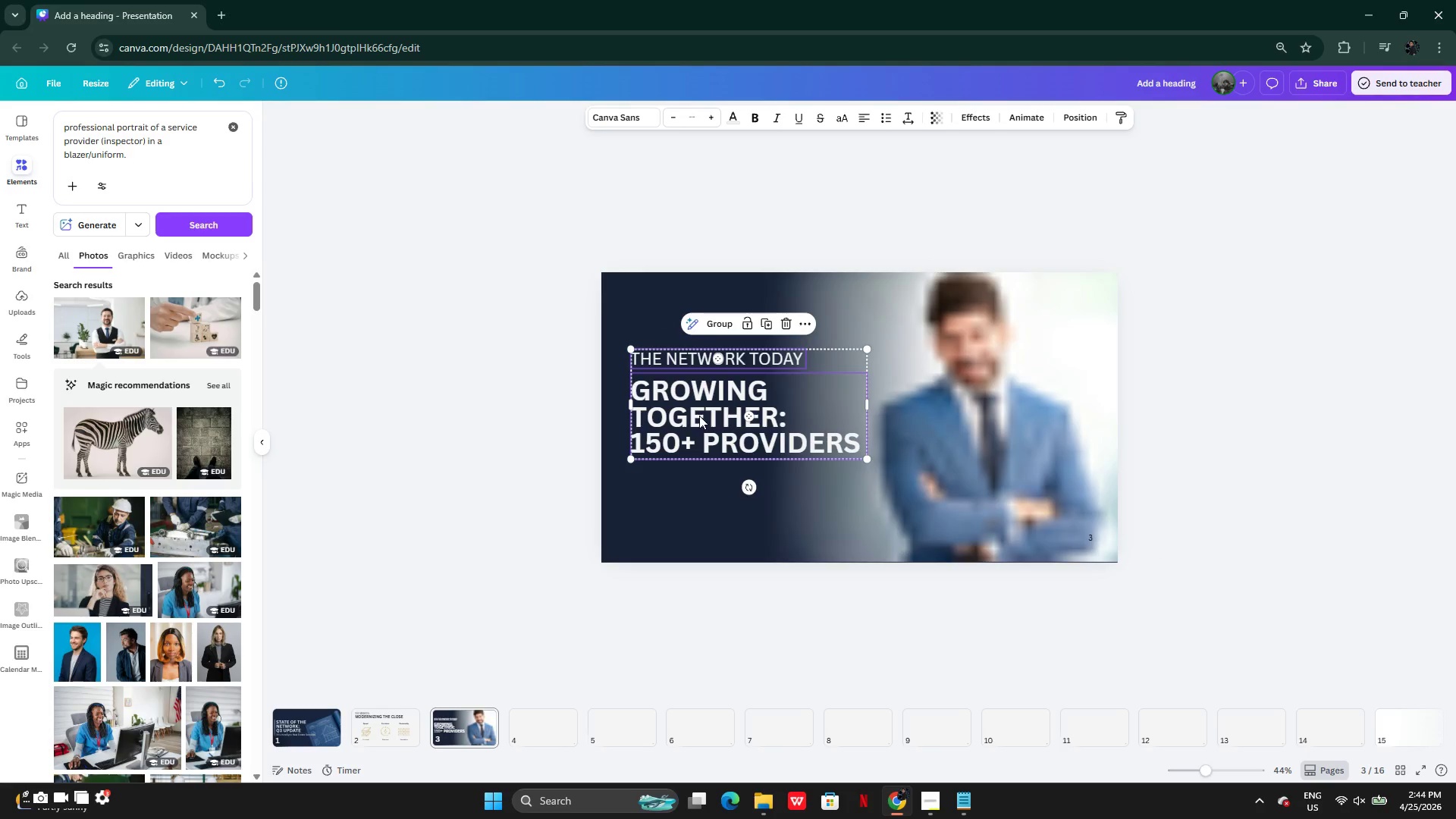 
left_click_drag(start_coordinate=[699, 415], to_coordinate=[701, 427])
 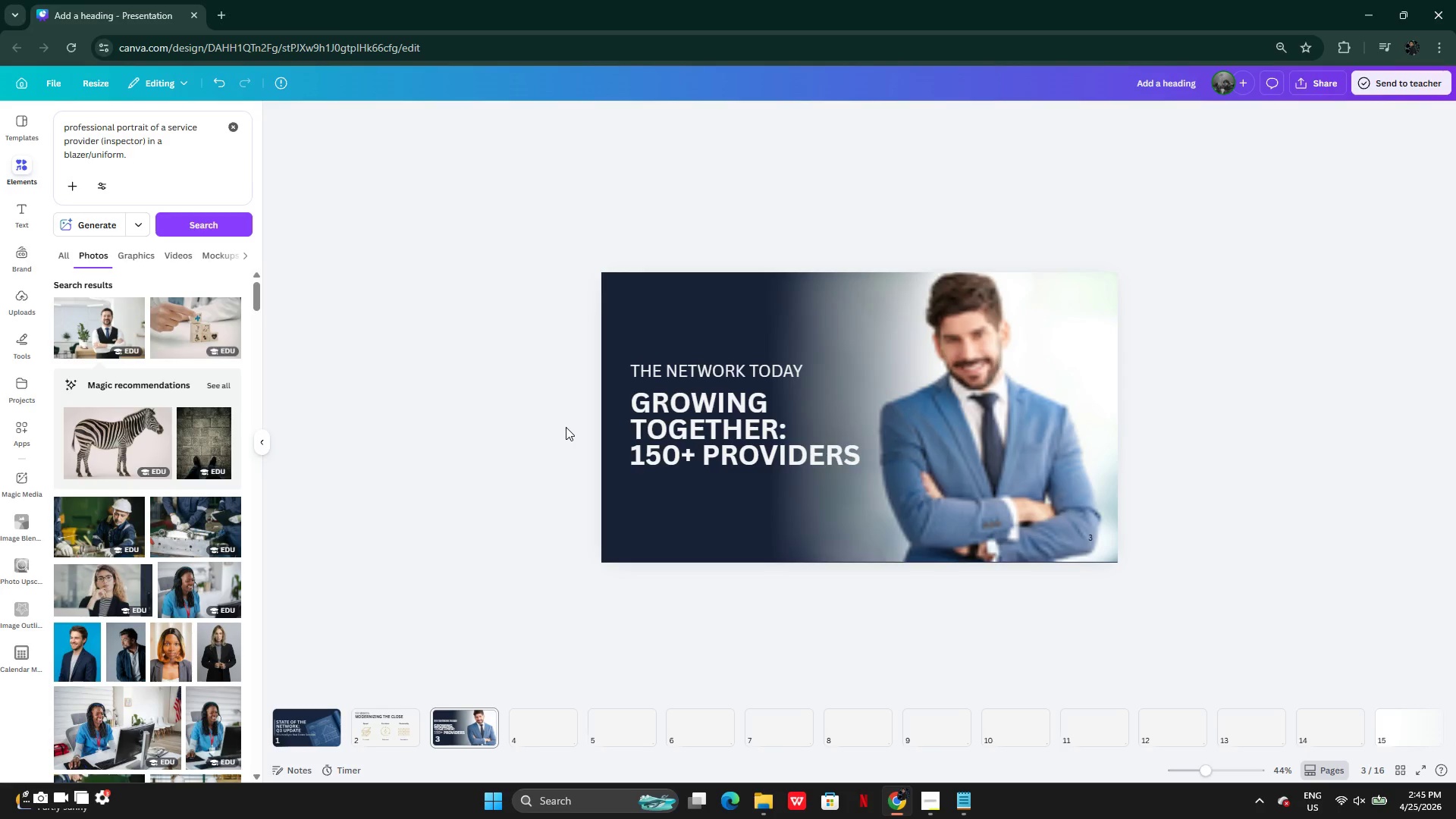 
wait(9.45)
 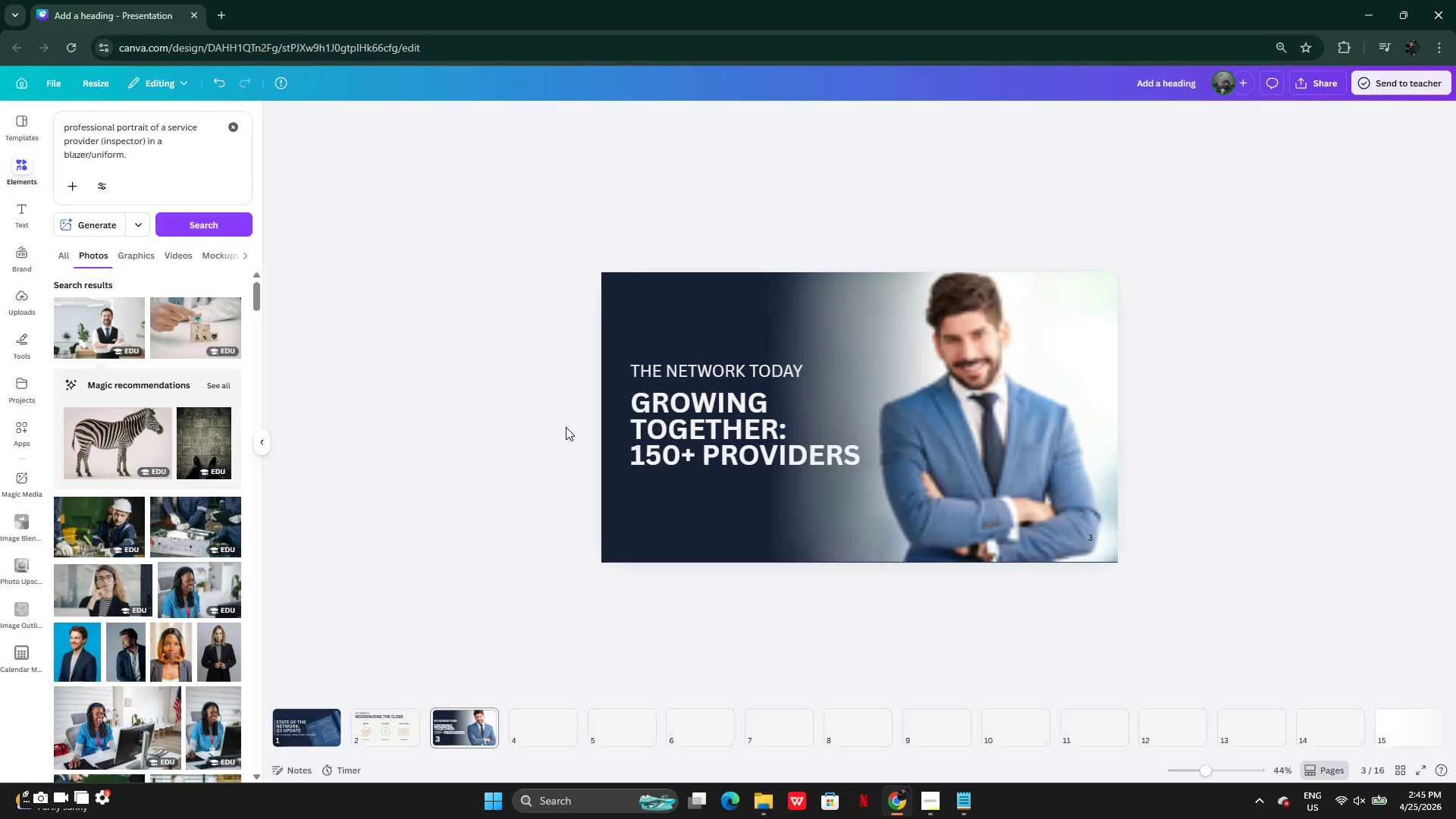 
left_click([921, 805])